 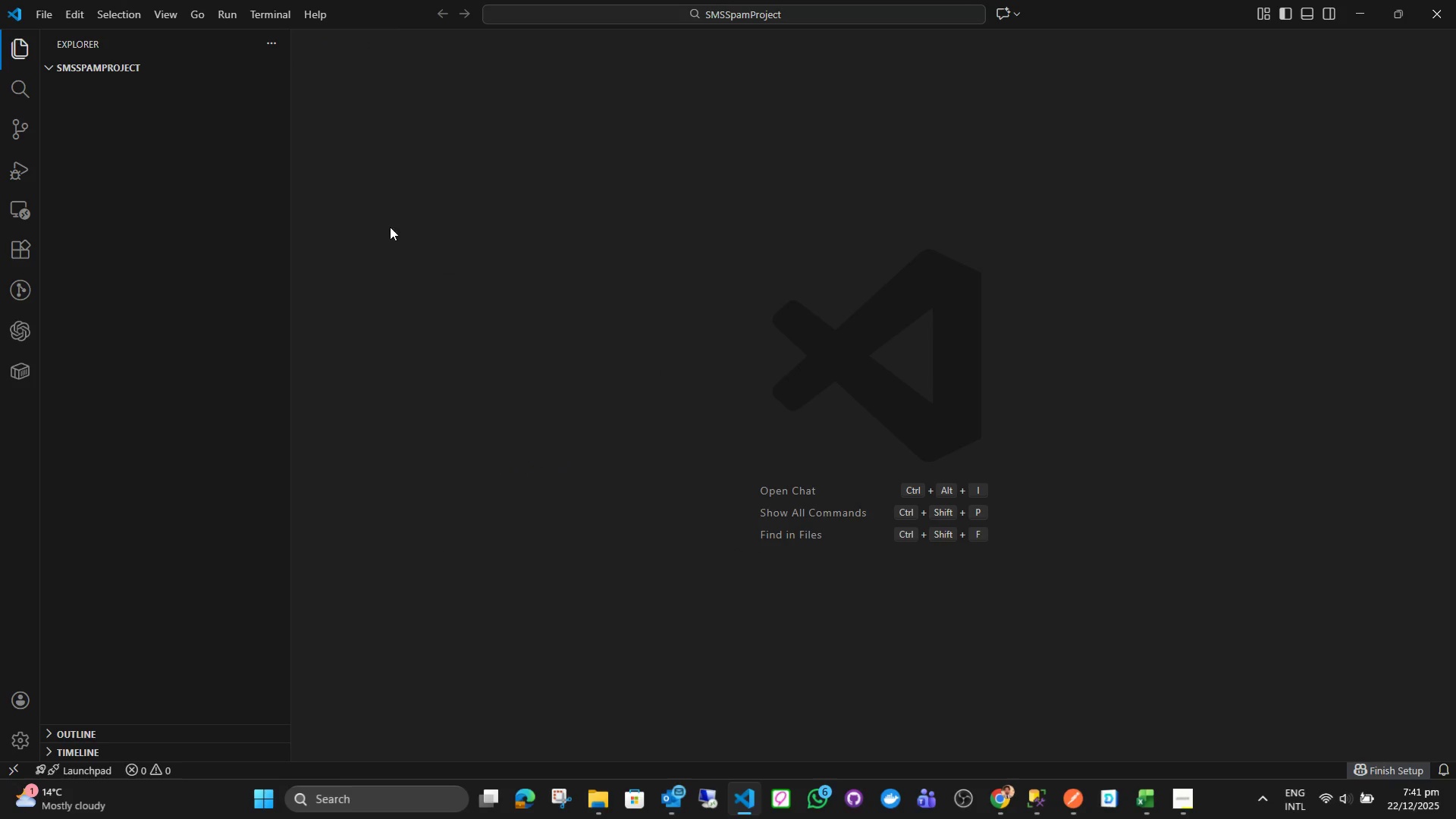 
key(Control+T)
 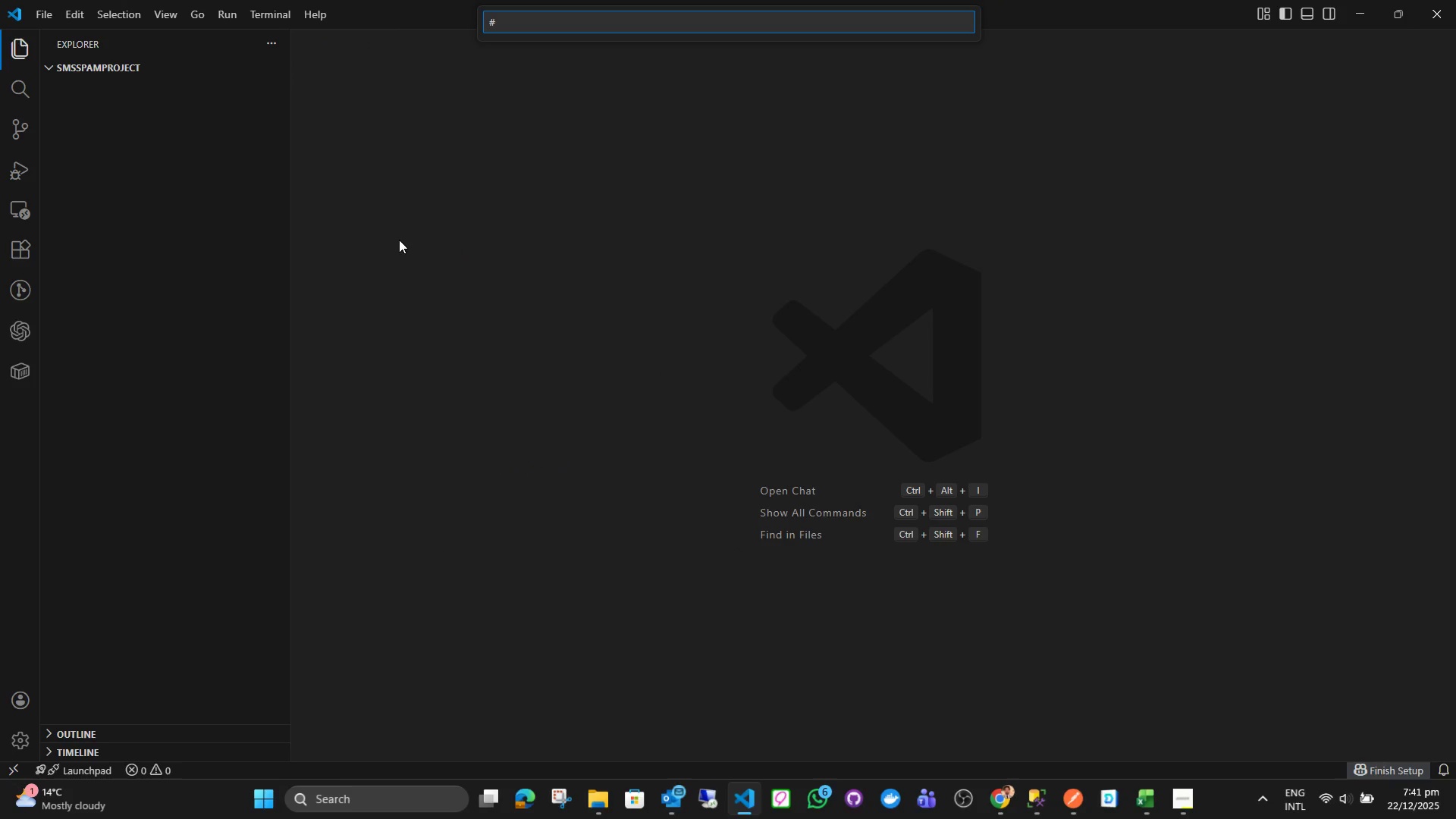 
left_click([399, 240])
 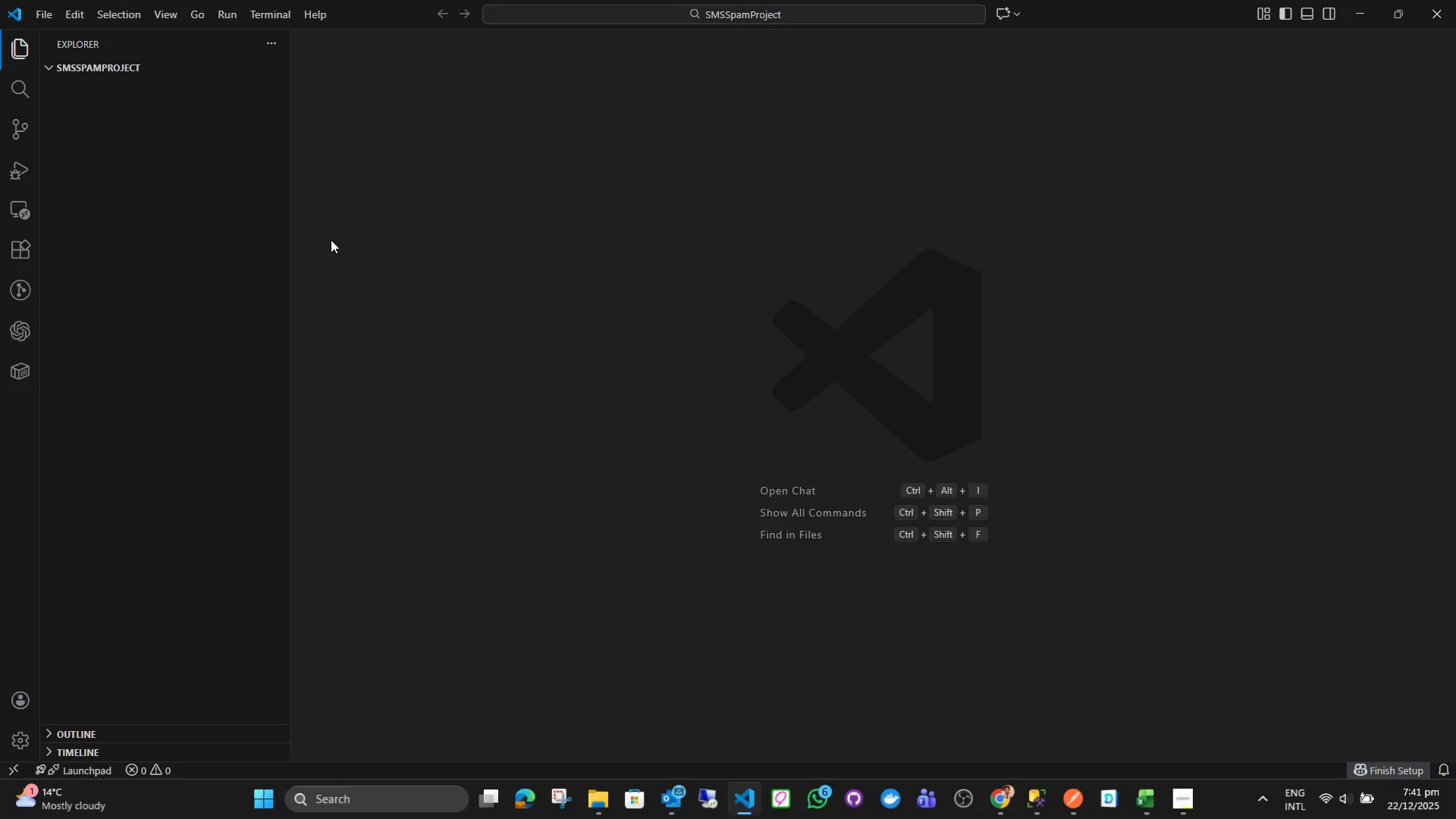 
left_click([331, 240])
 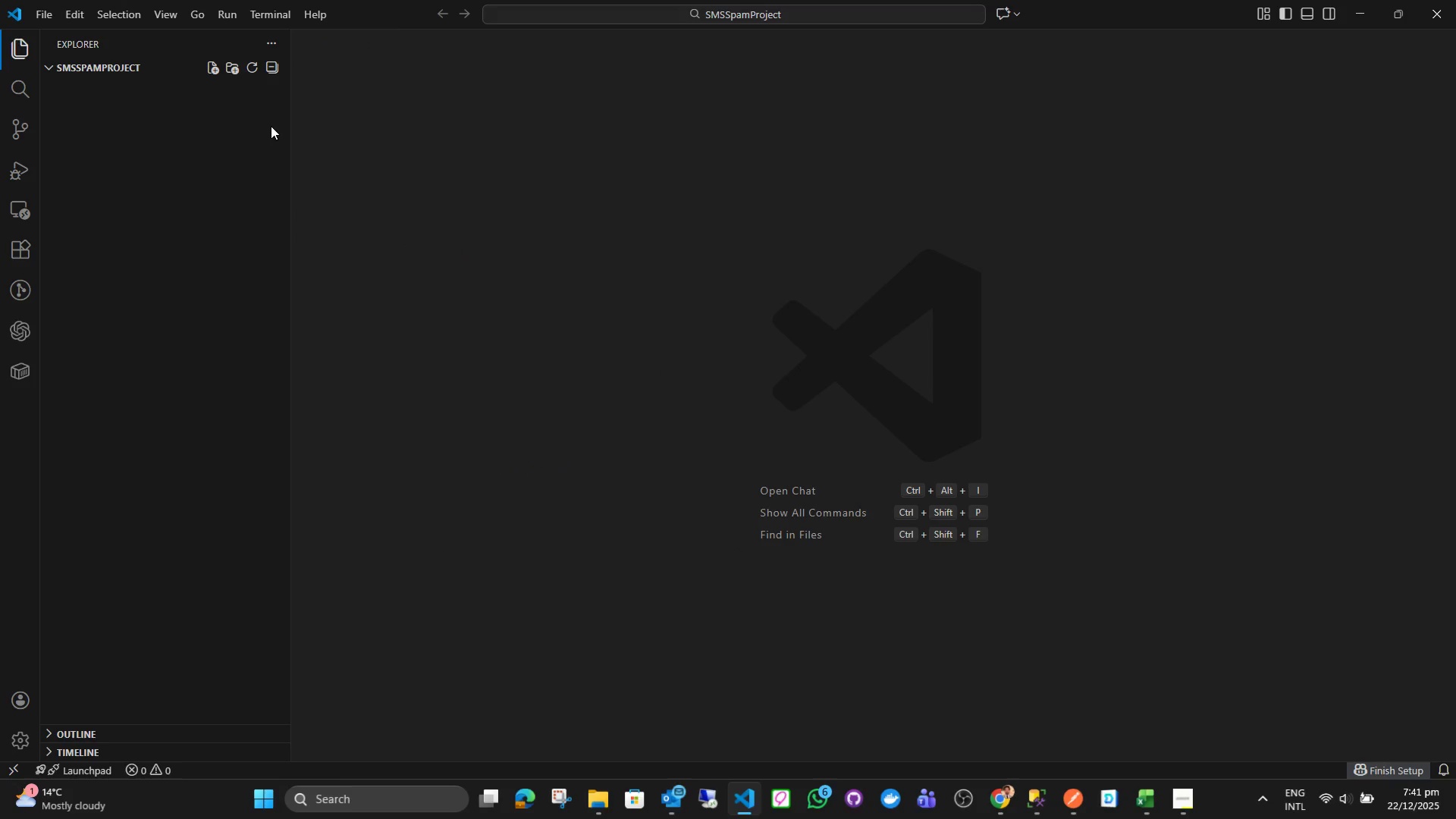 
wait(8.33)
 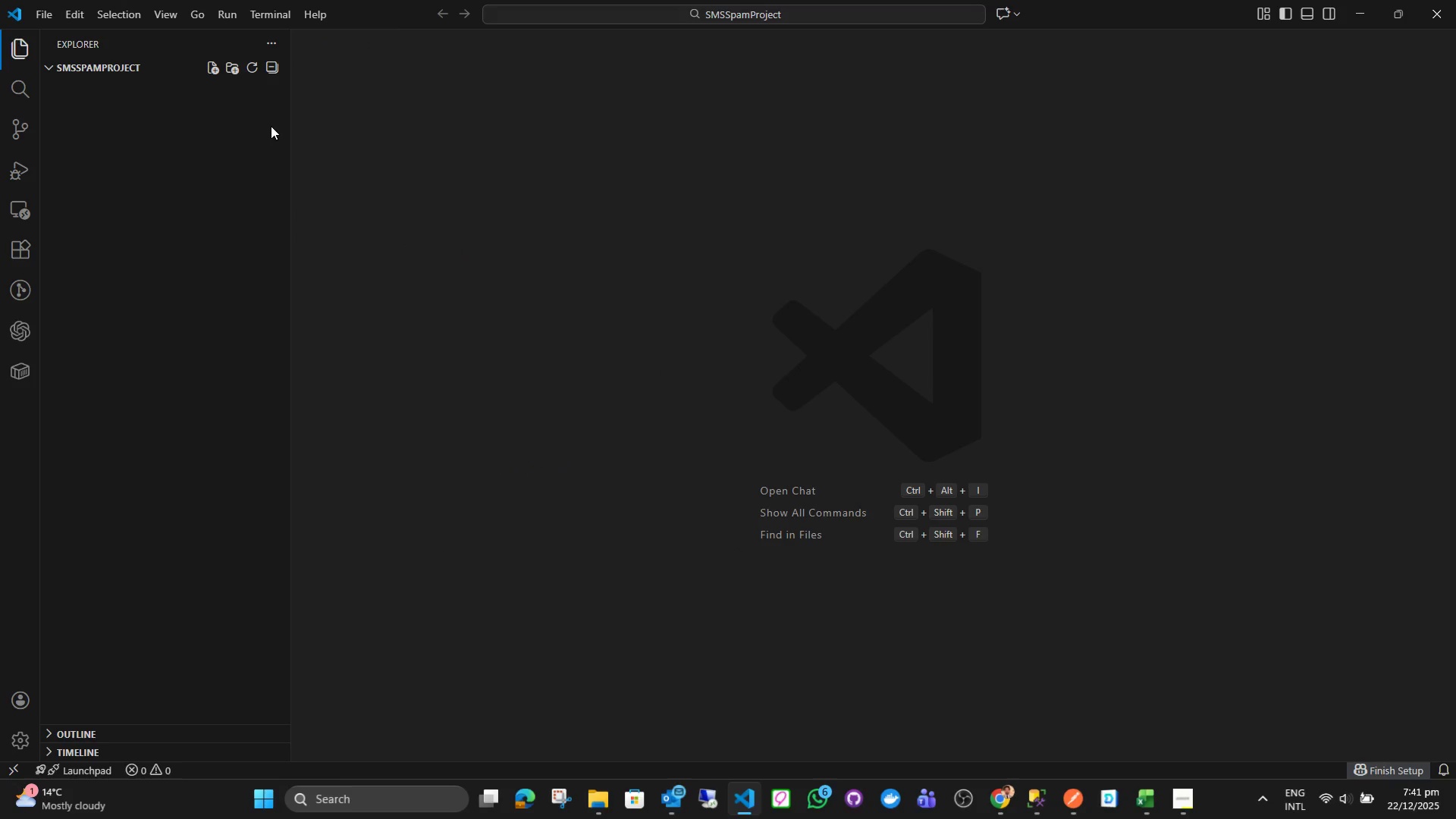 
left_click([214, 64])
 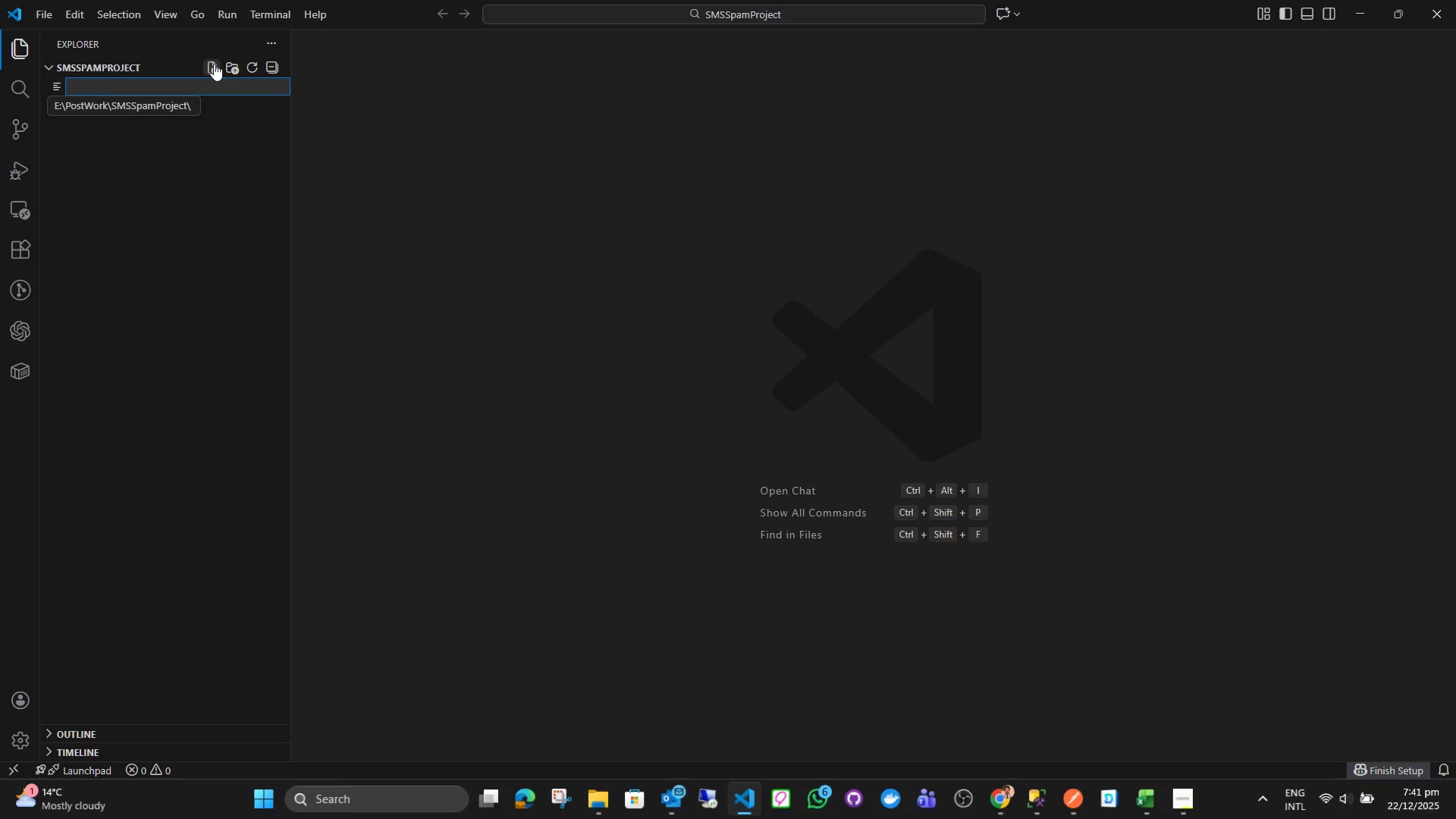 
type(requirements.tct)
key(Backspace)
key(Backspace)
type(xt)
 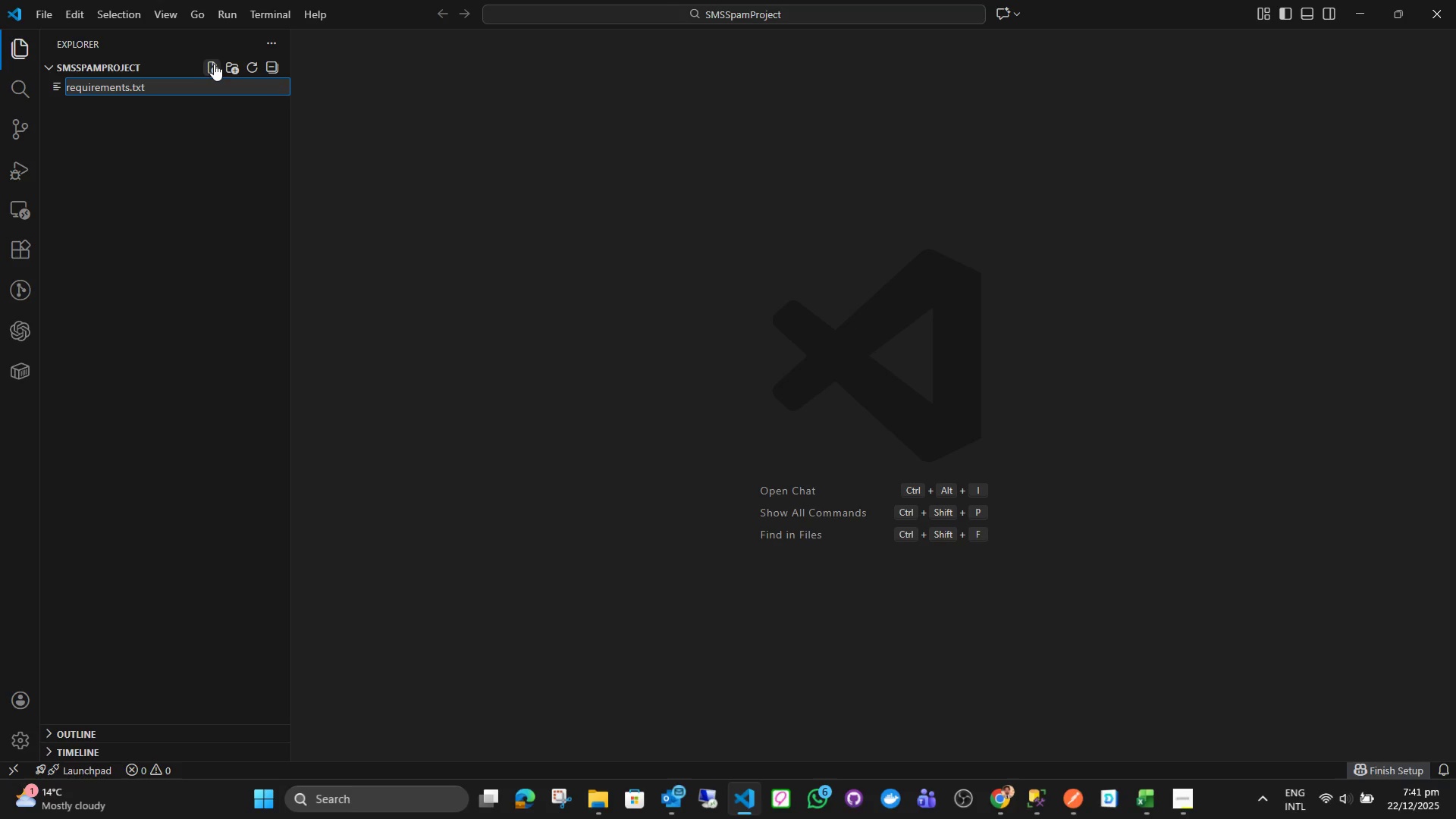 
key(Enter)
 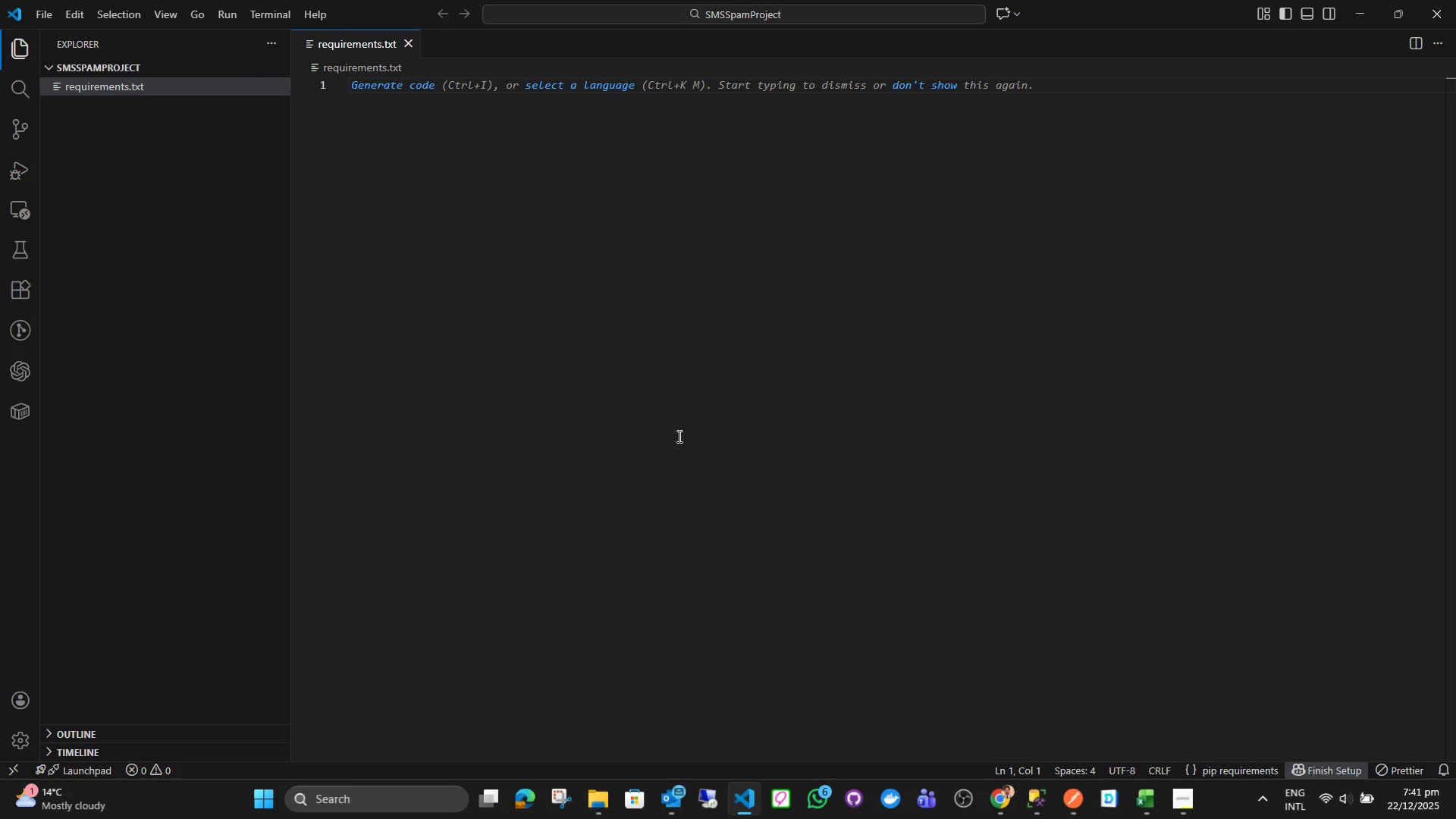 
key(Alt+AltLeft)
 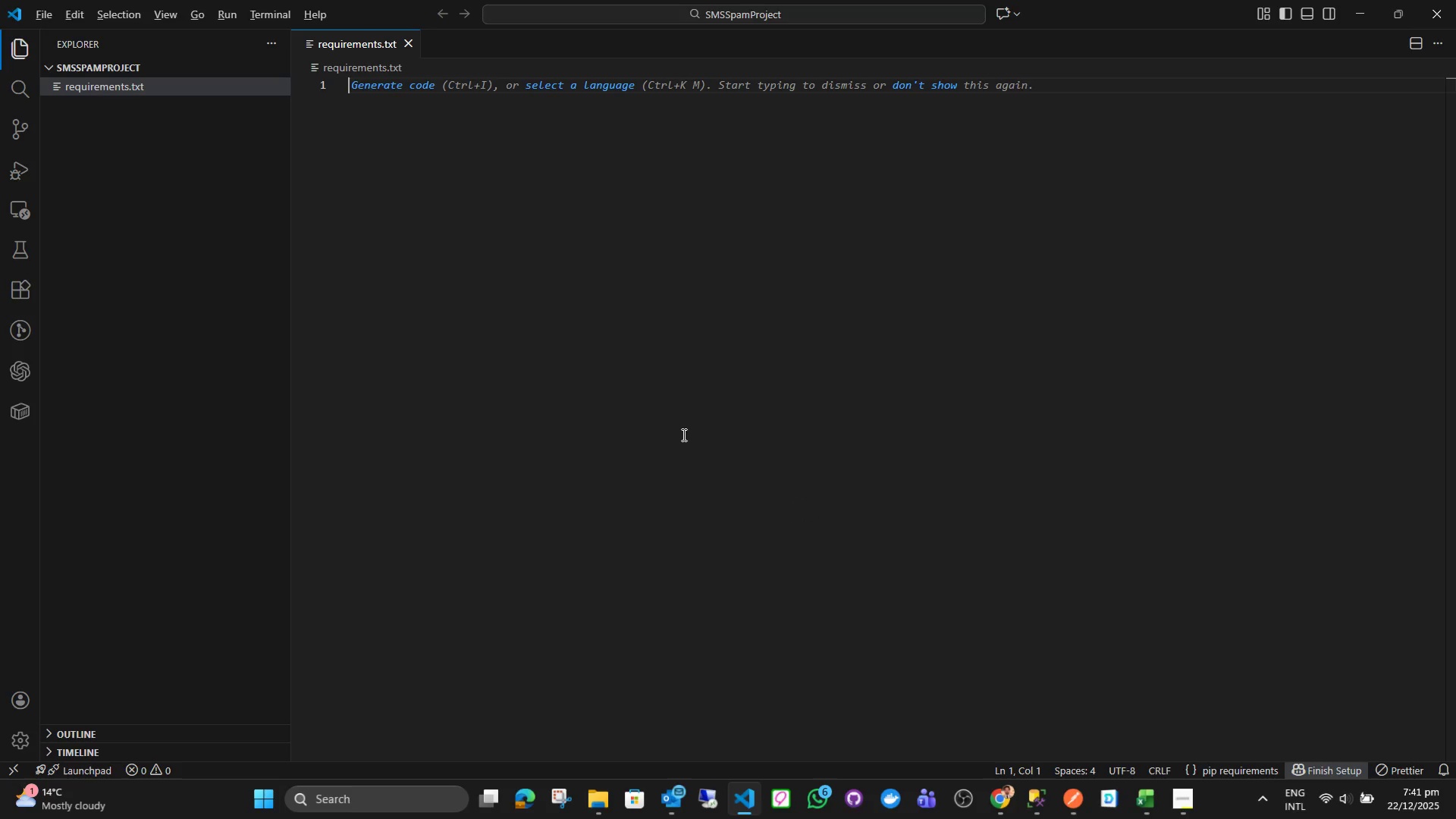 
key(Alt+Tab)